 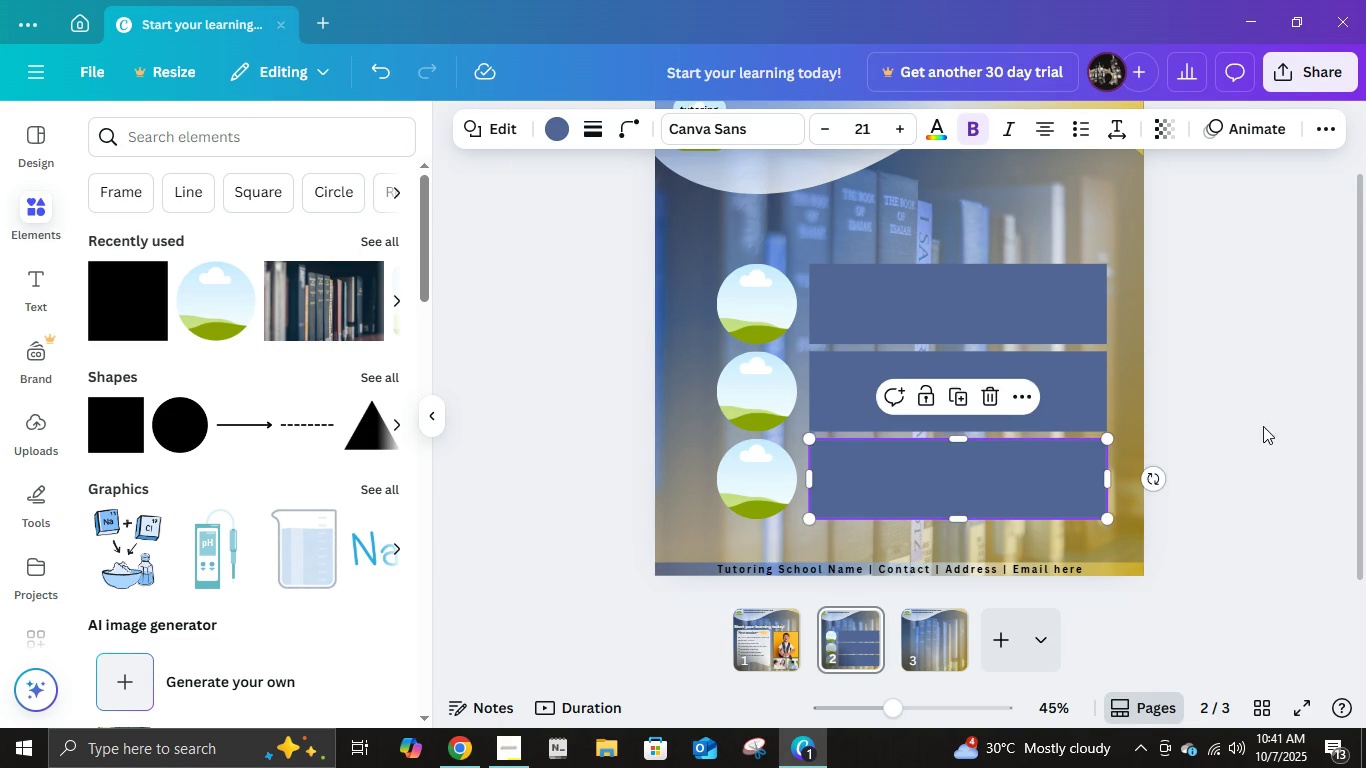 
left_click([1263, 426])
 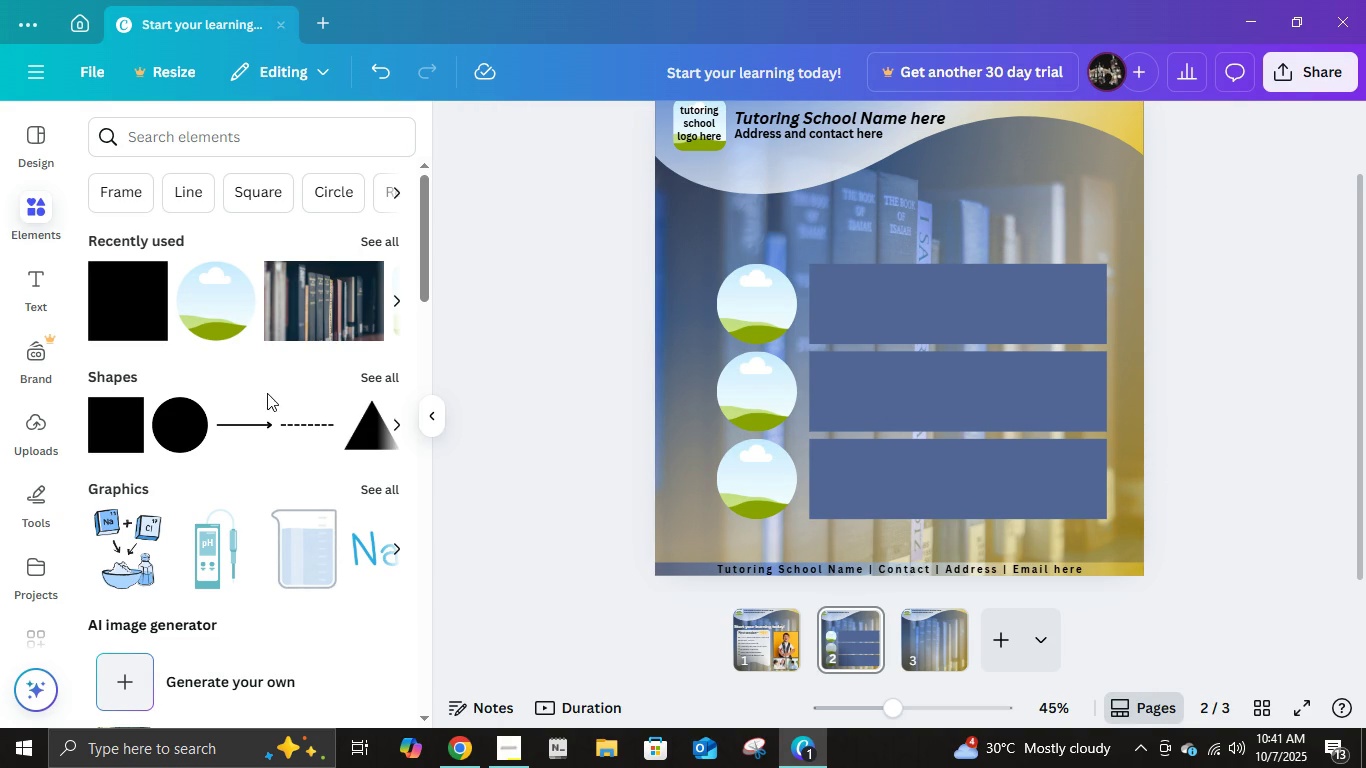 
left_click([1222, 372])
 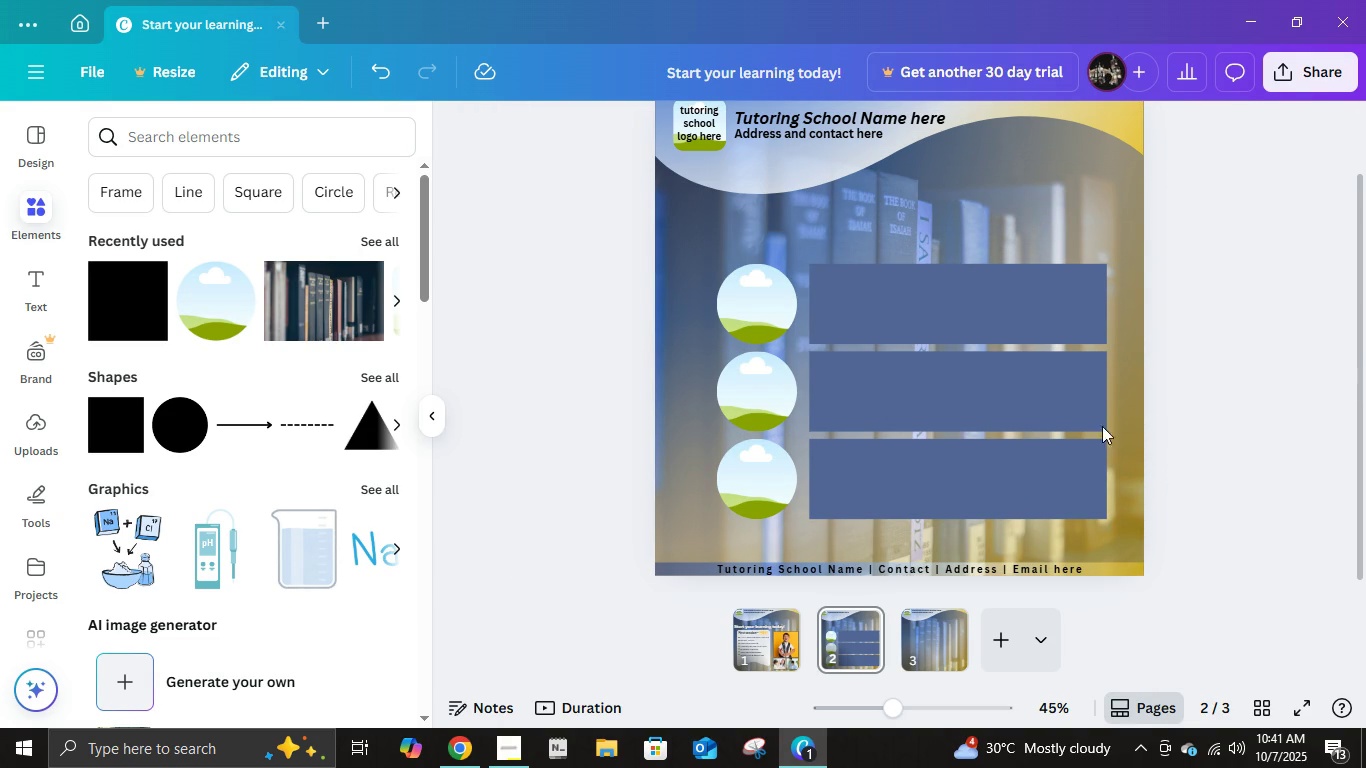 
left_click([1055, 431])
 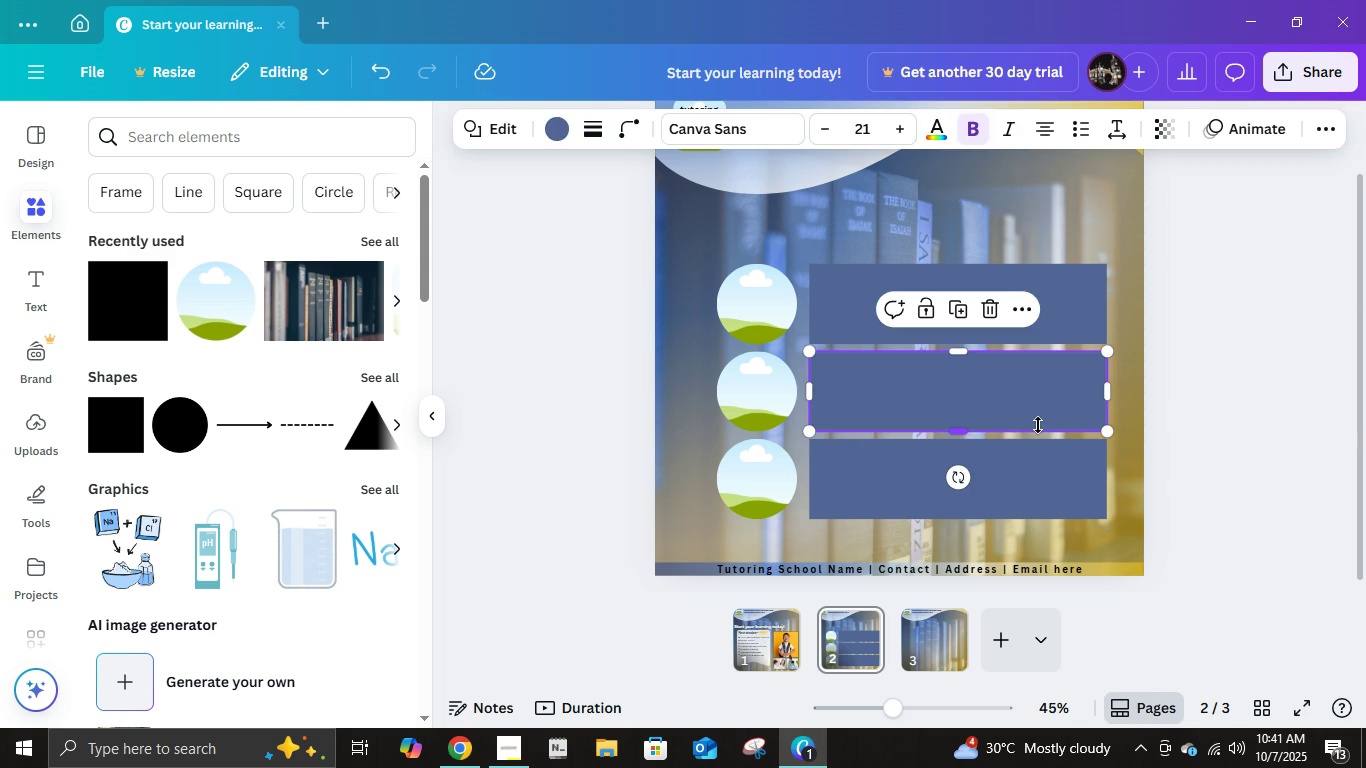 
key(Delete)
 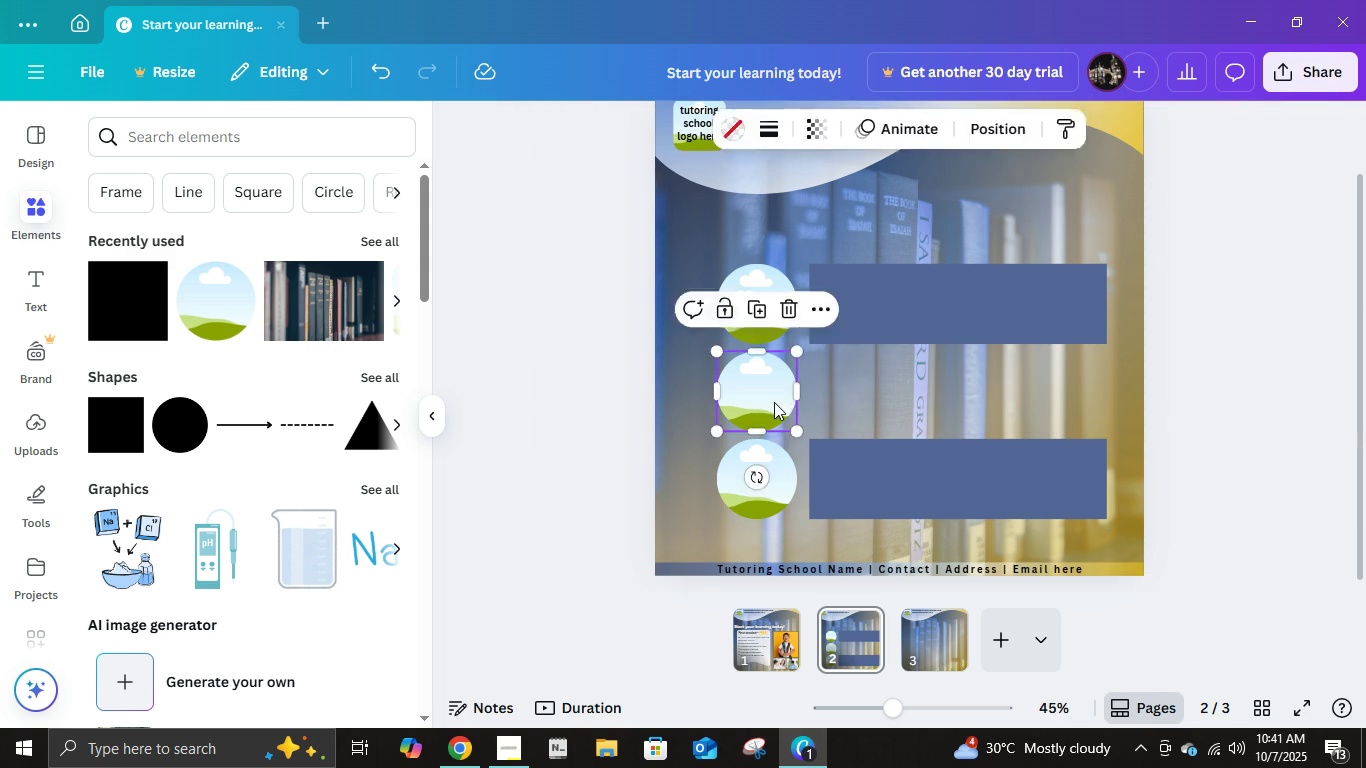 
double_click([774, 402])
 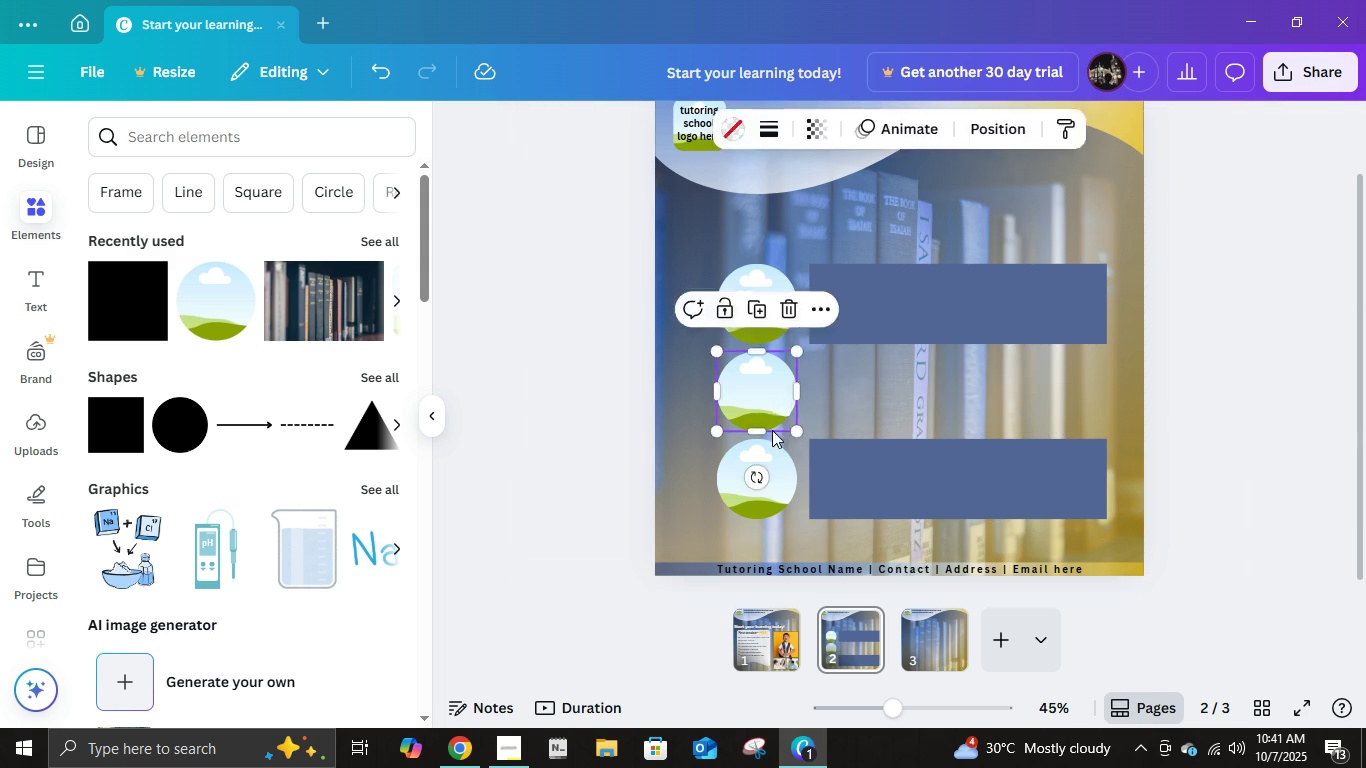 
key(Delete)
 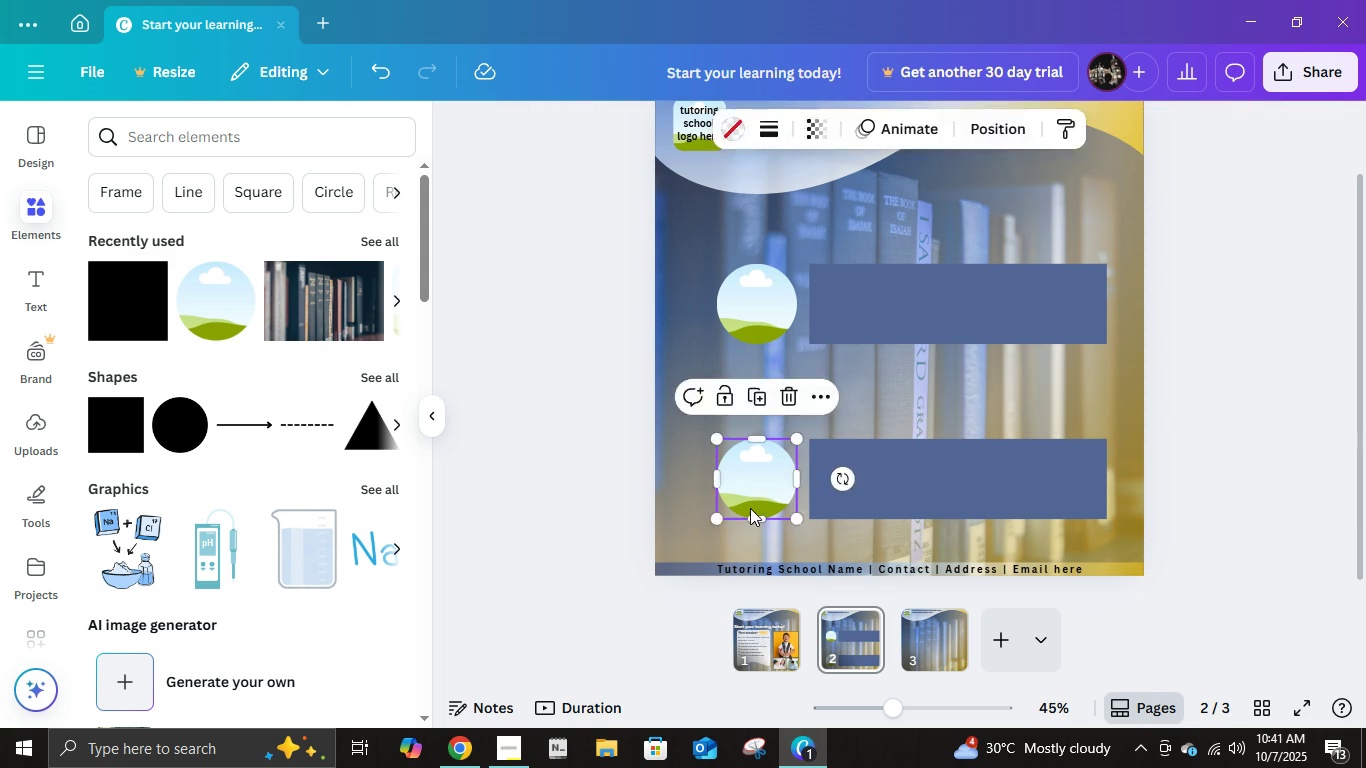 
triple_click([750, 508])
 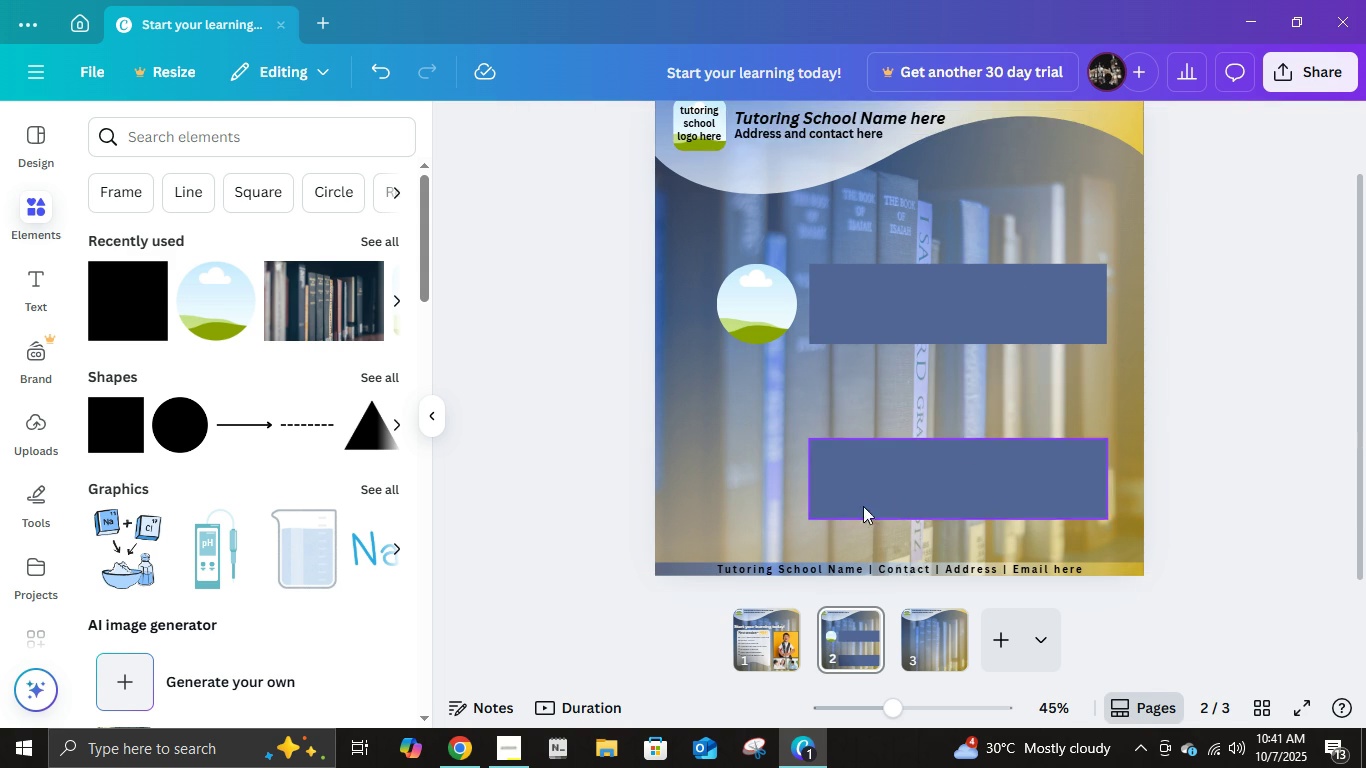 
key(Delete)
 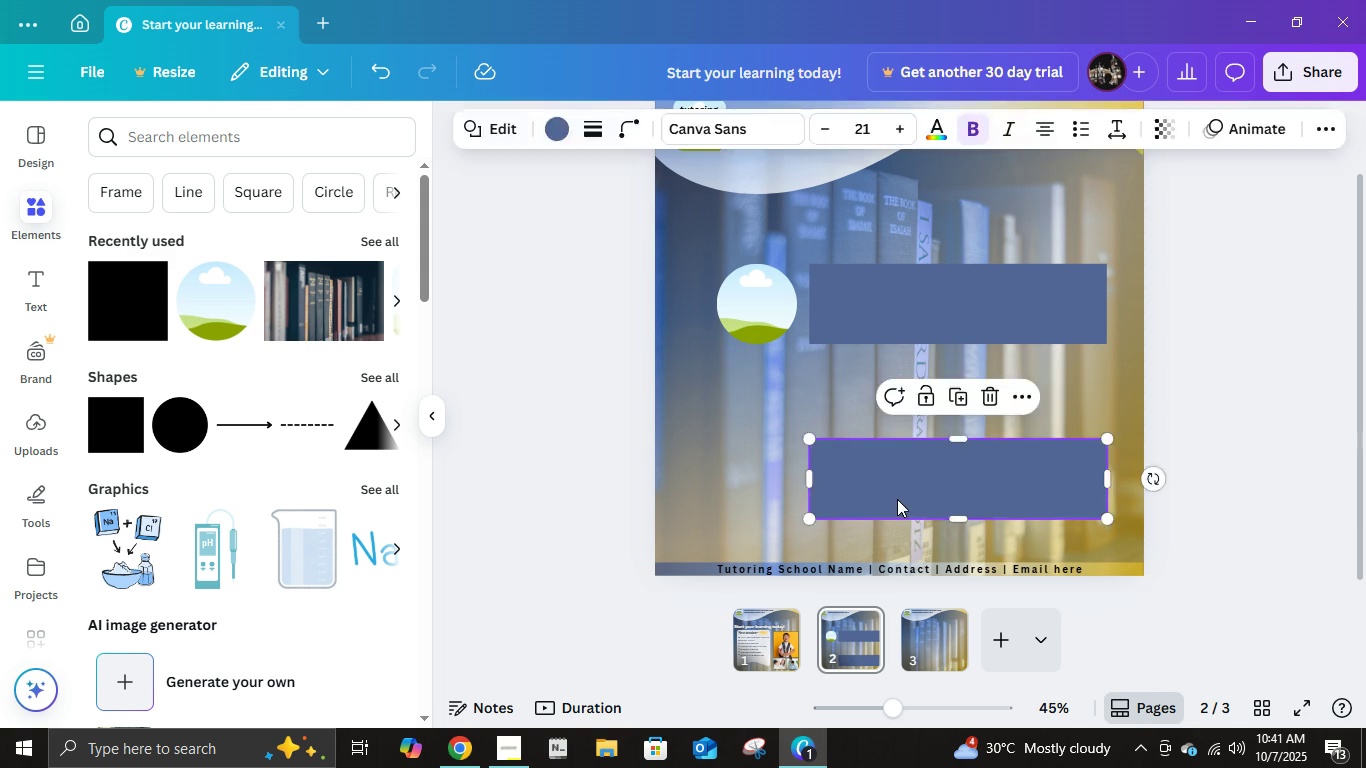 
triple_click([897, 499])
 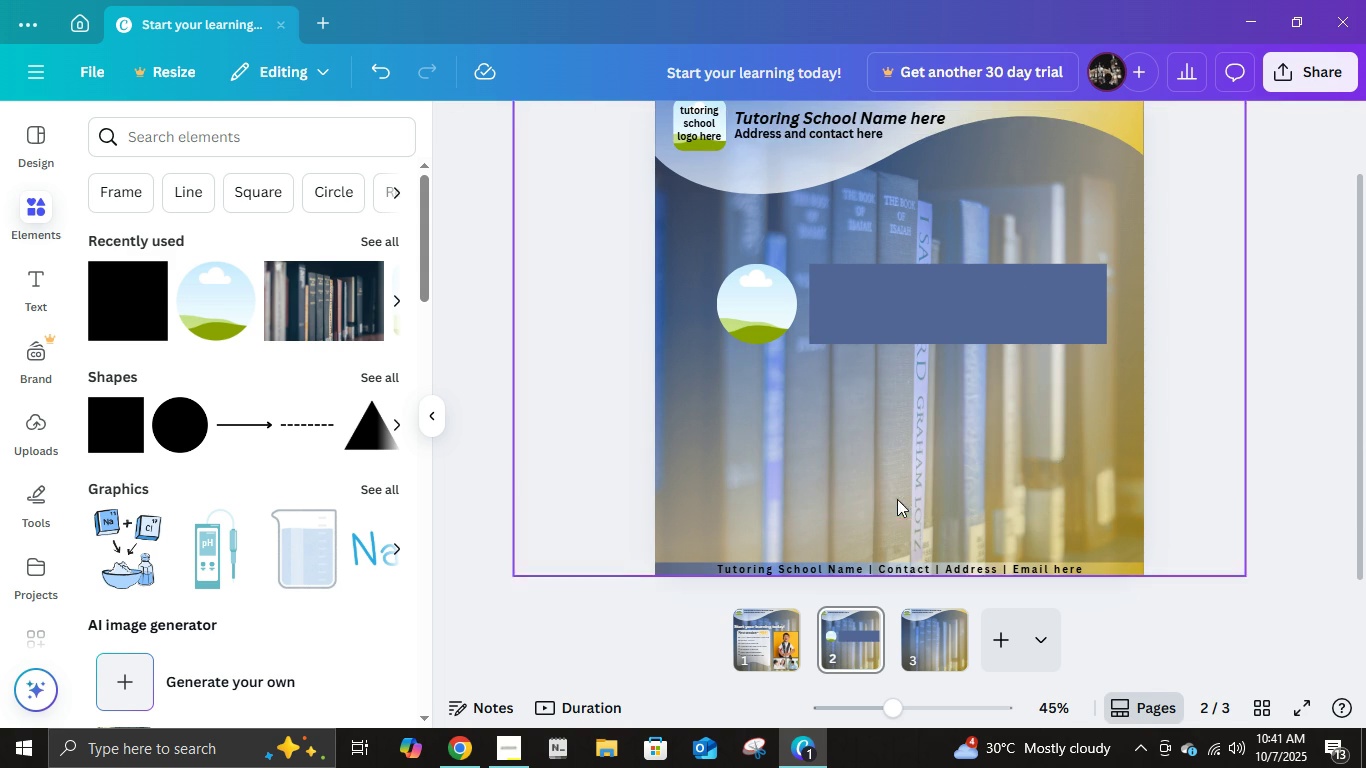 
key(Delete)